 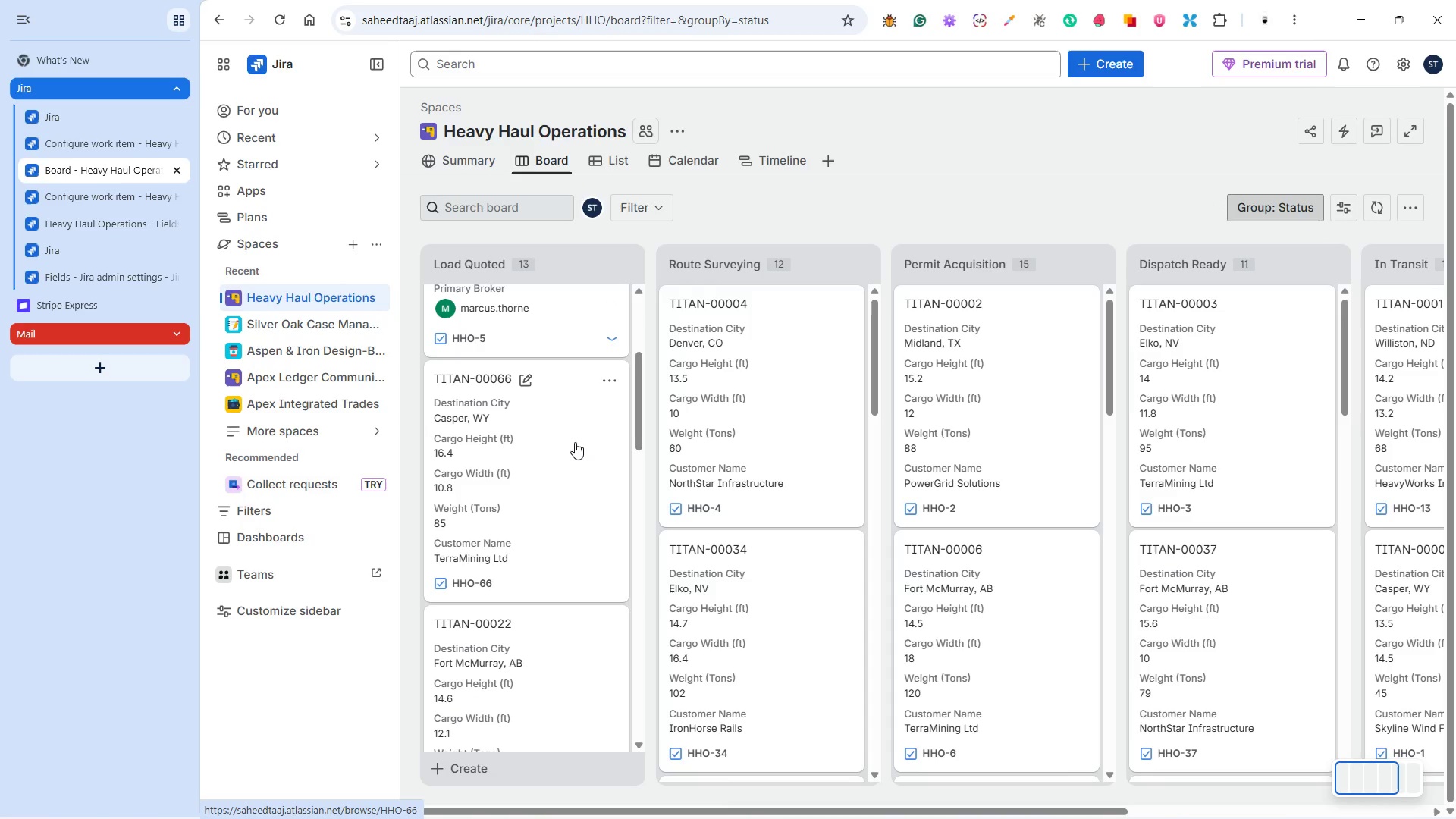 
left_click([576, 441])
 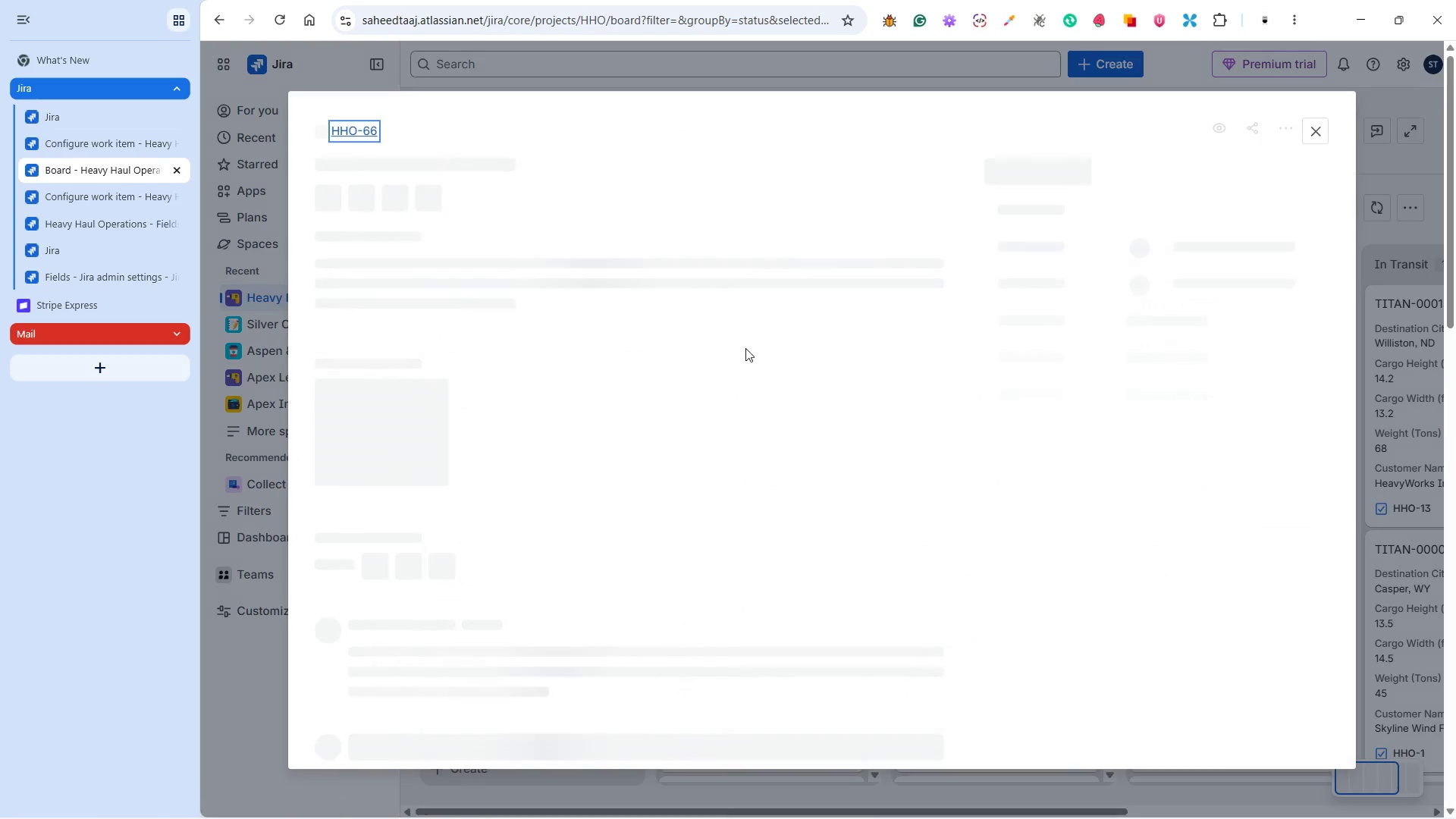 
mouse_move([968, 300])
 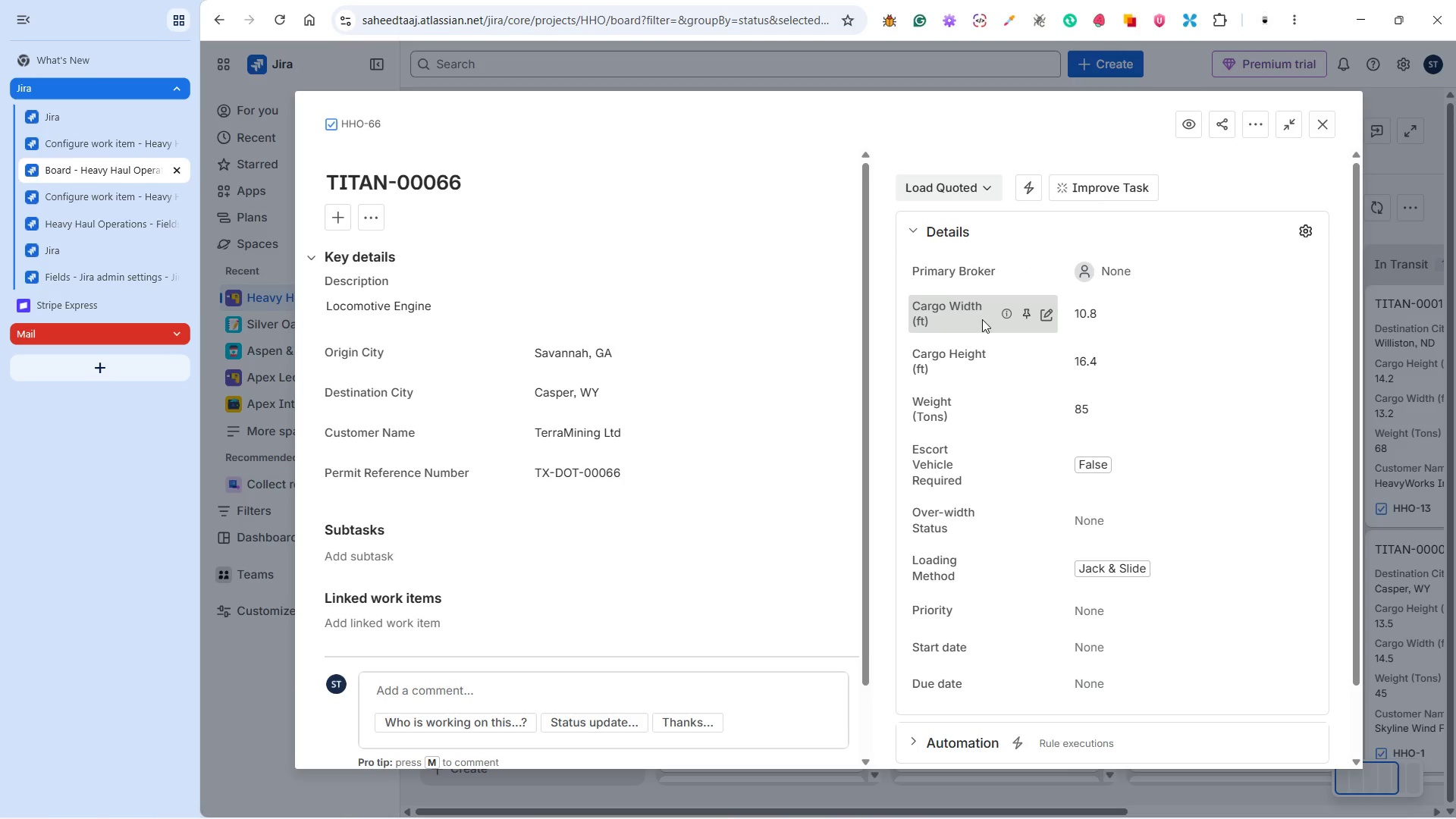 
left_click([1129, 268])
 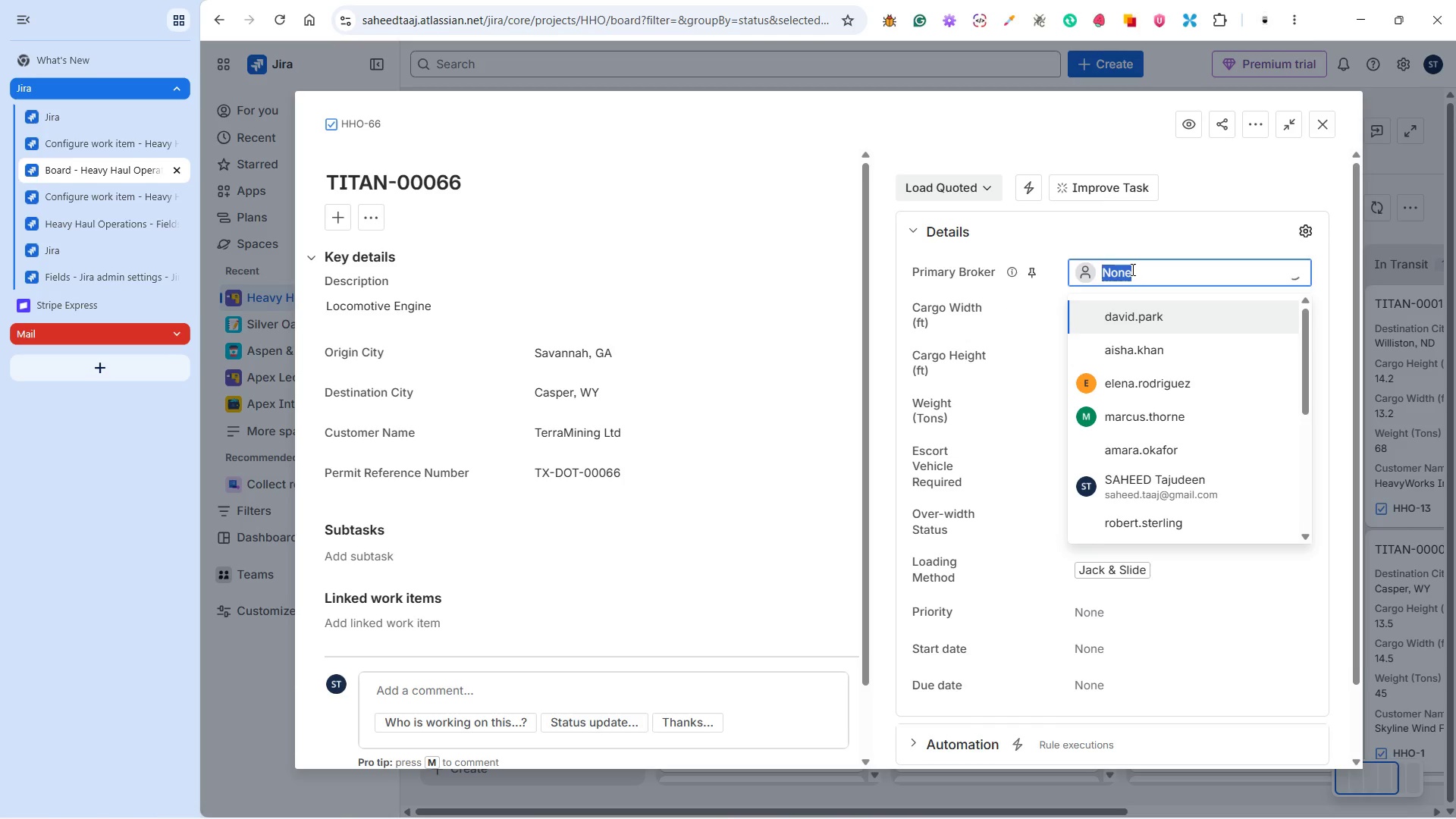 
key(D)
 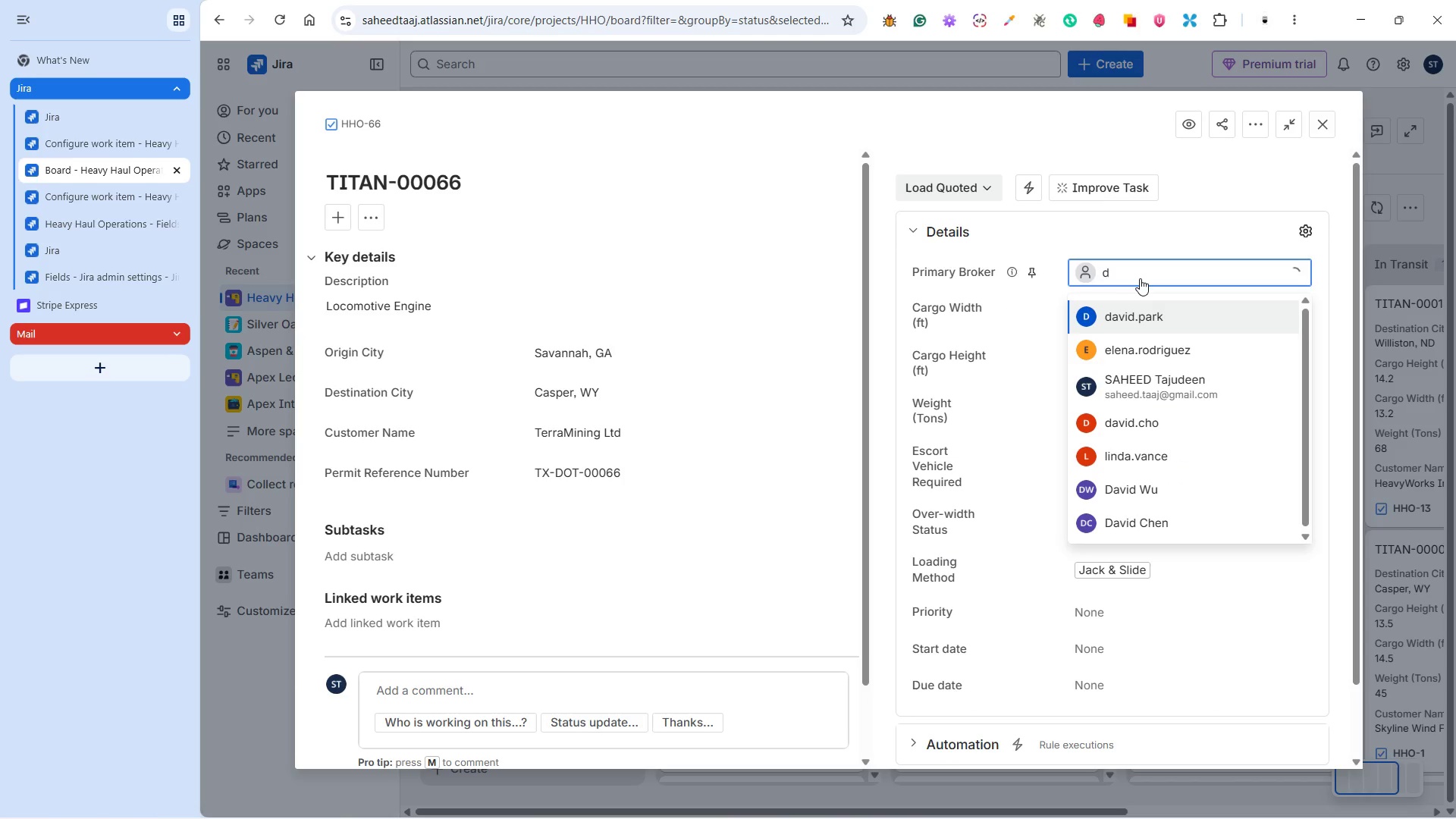 
key(A)
 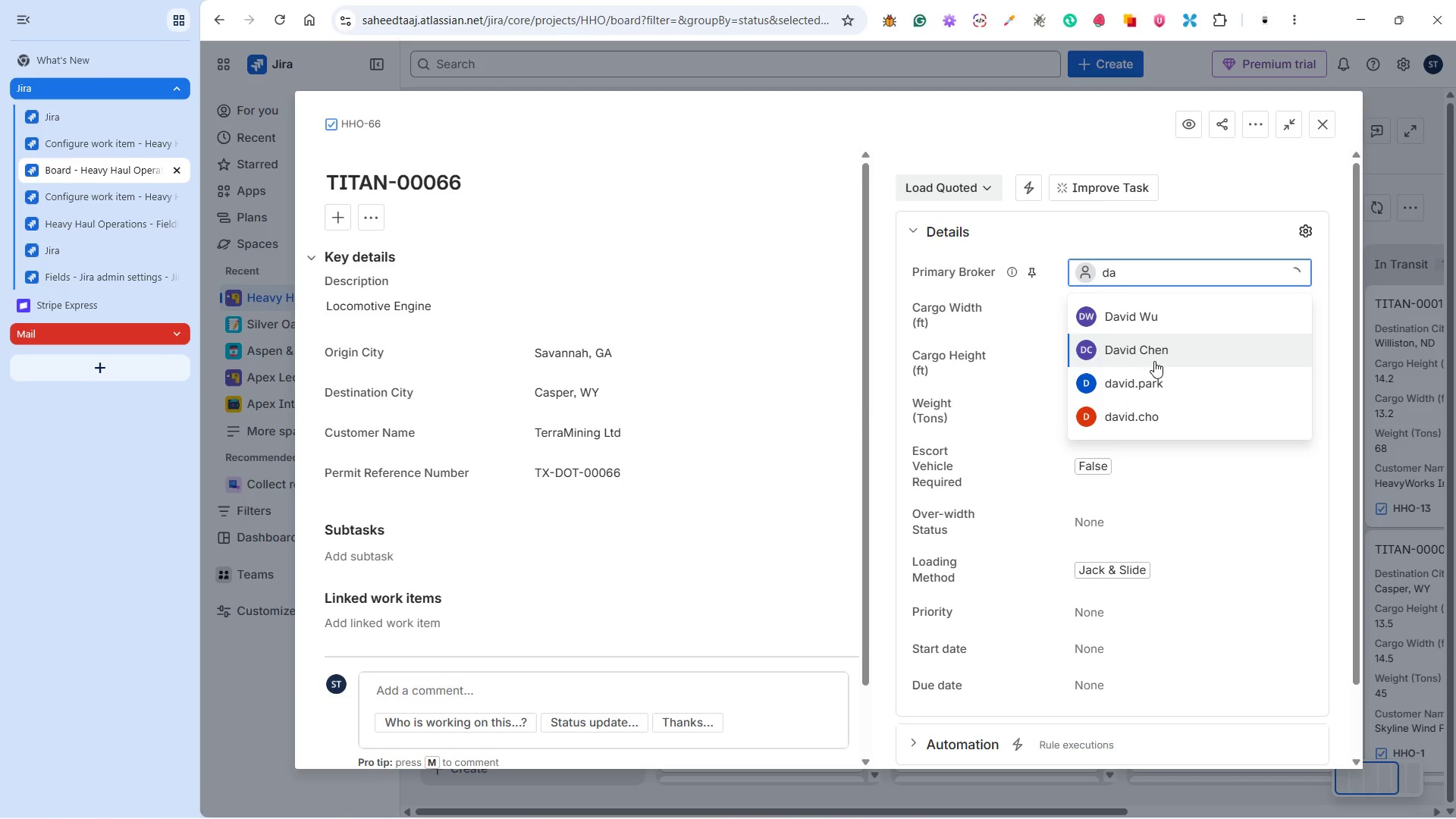 
left_click([1154, 348])
 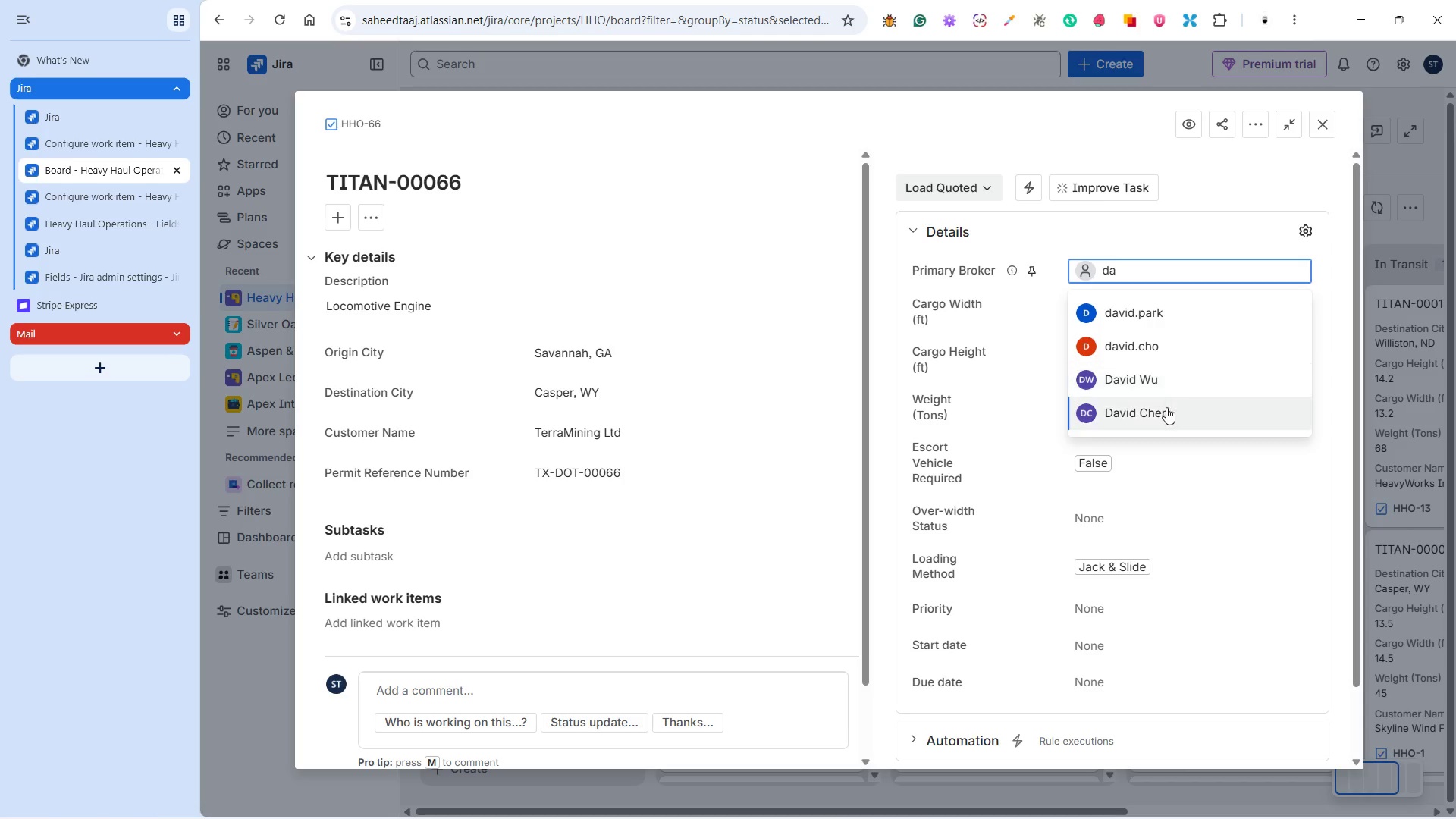 
left_click([1166, 409])
 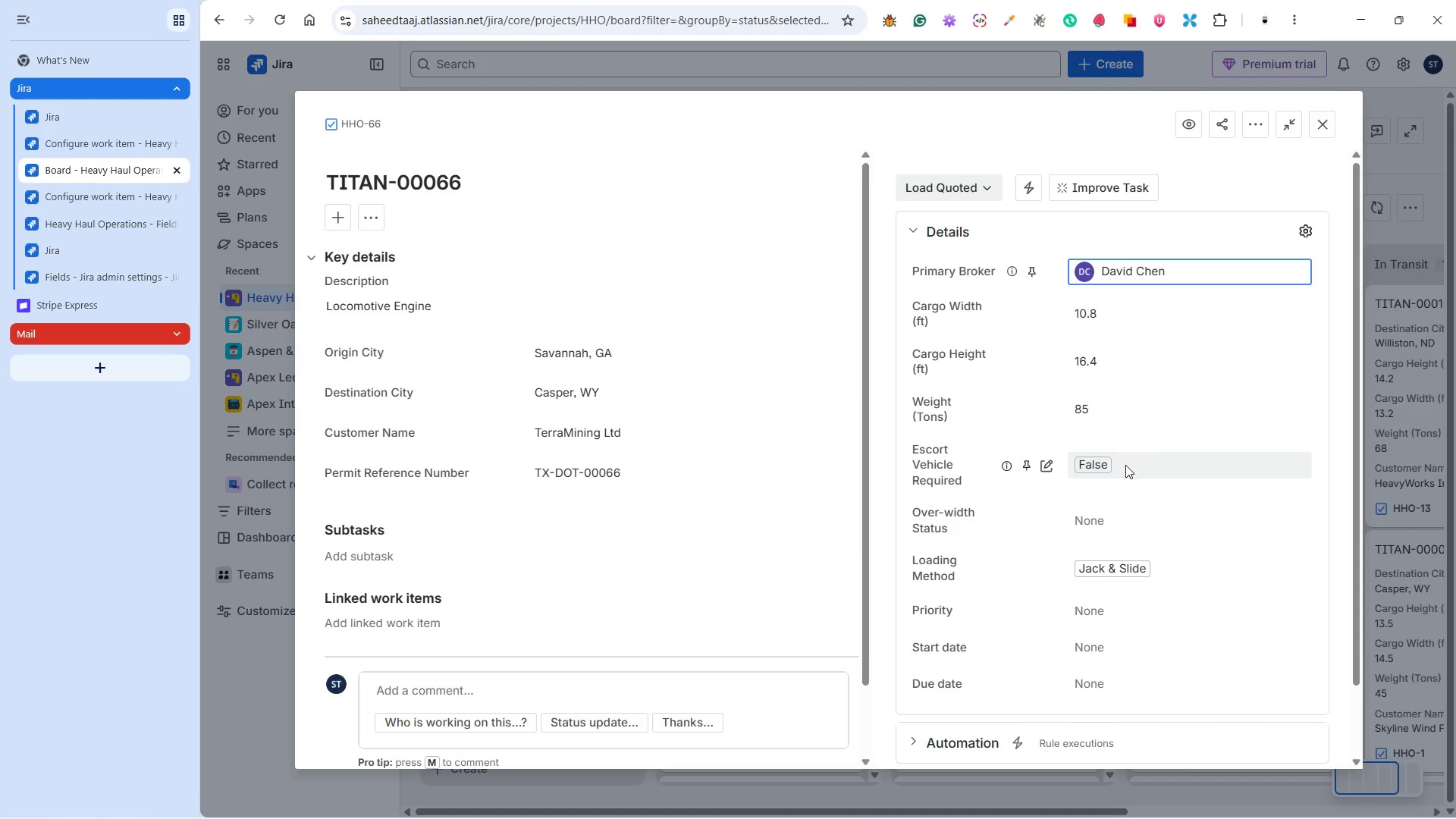 
scroll: coordinate [1158, 524], scroll_direction: down, amount: 1.0
 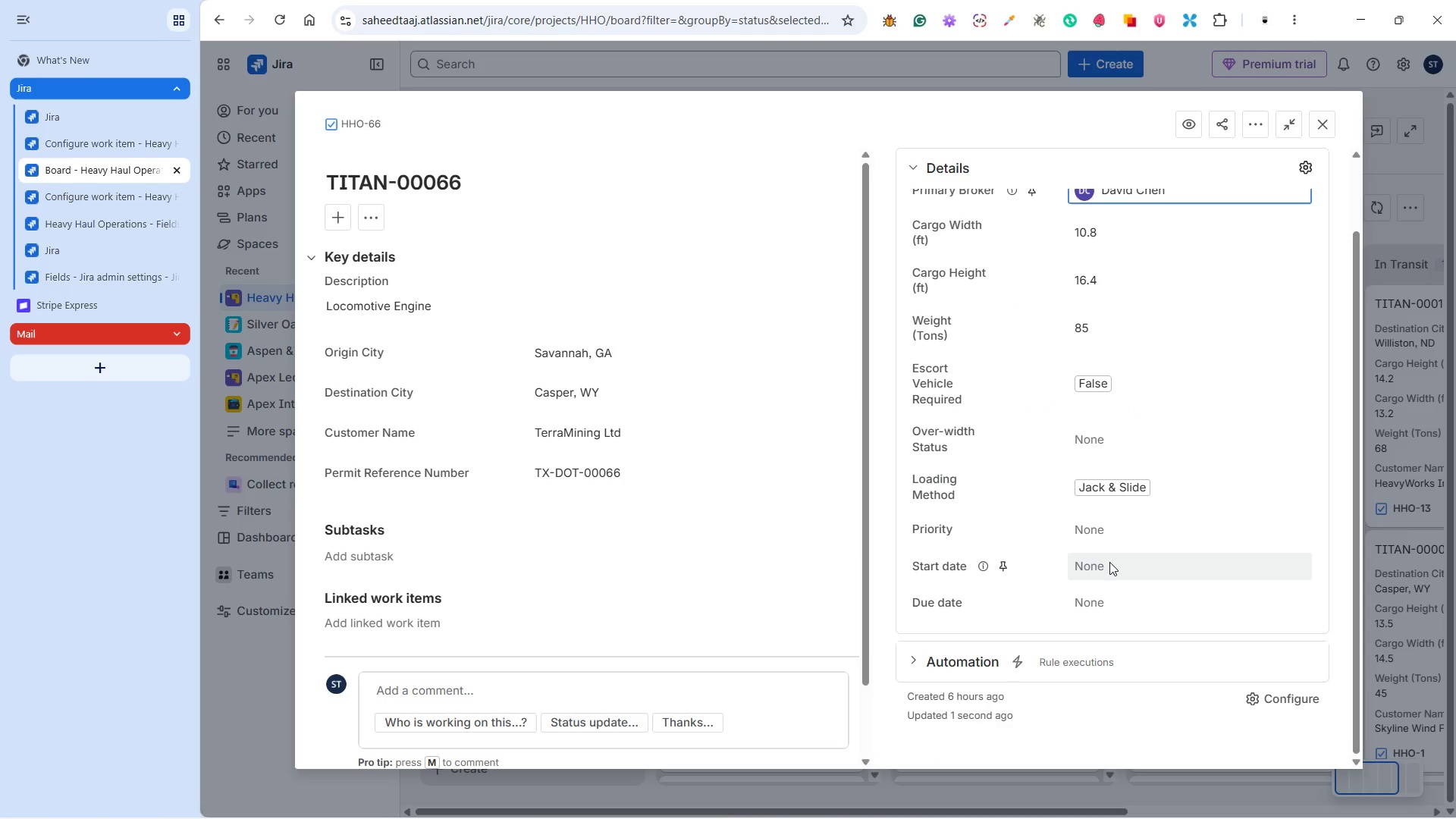 
left_click([1106, 562])
 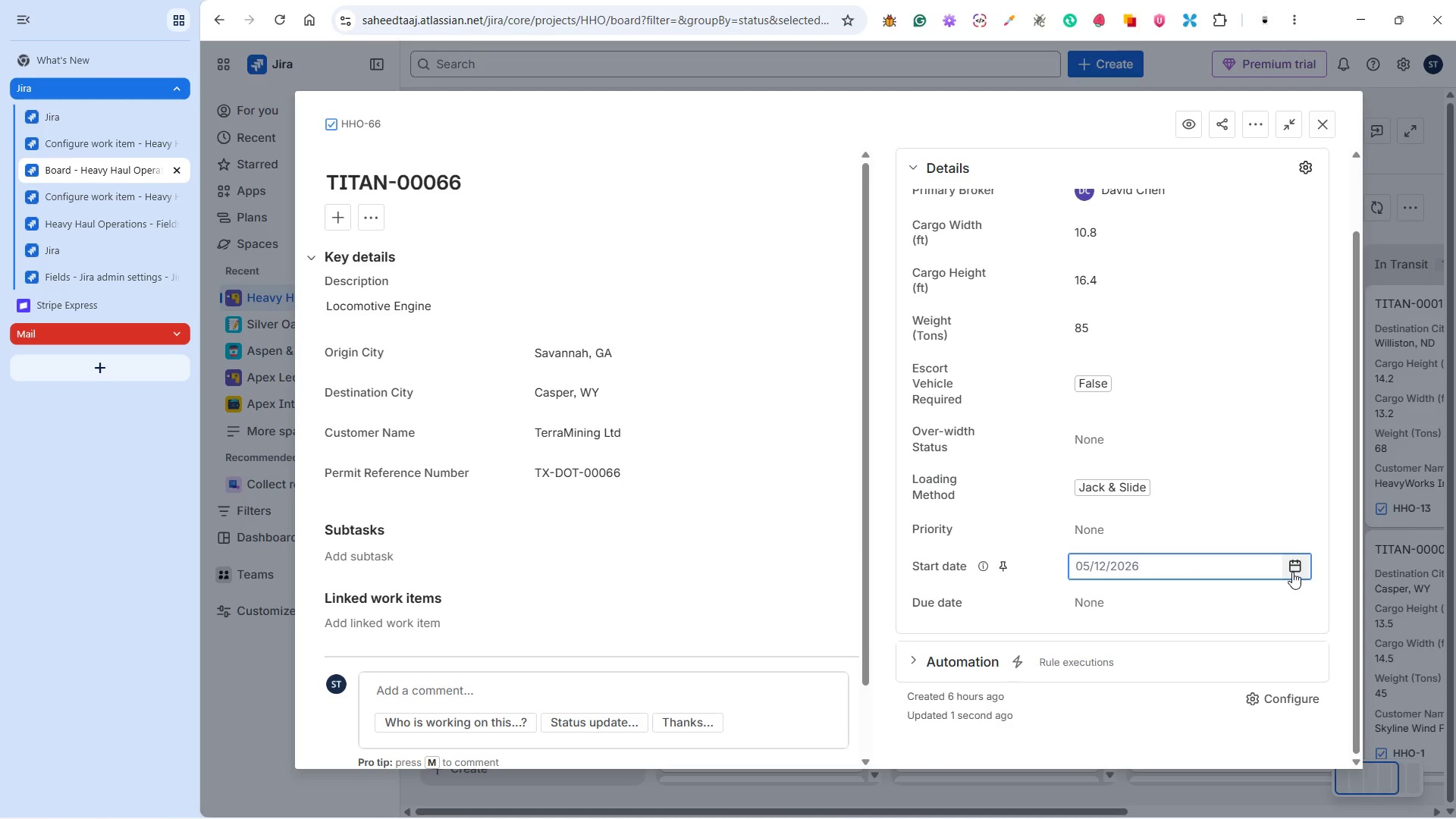 
left_click([1294, 567])
 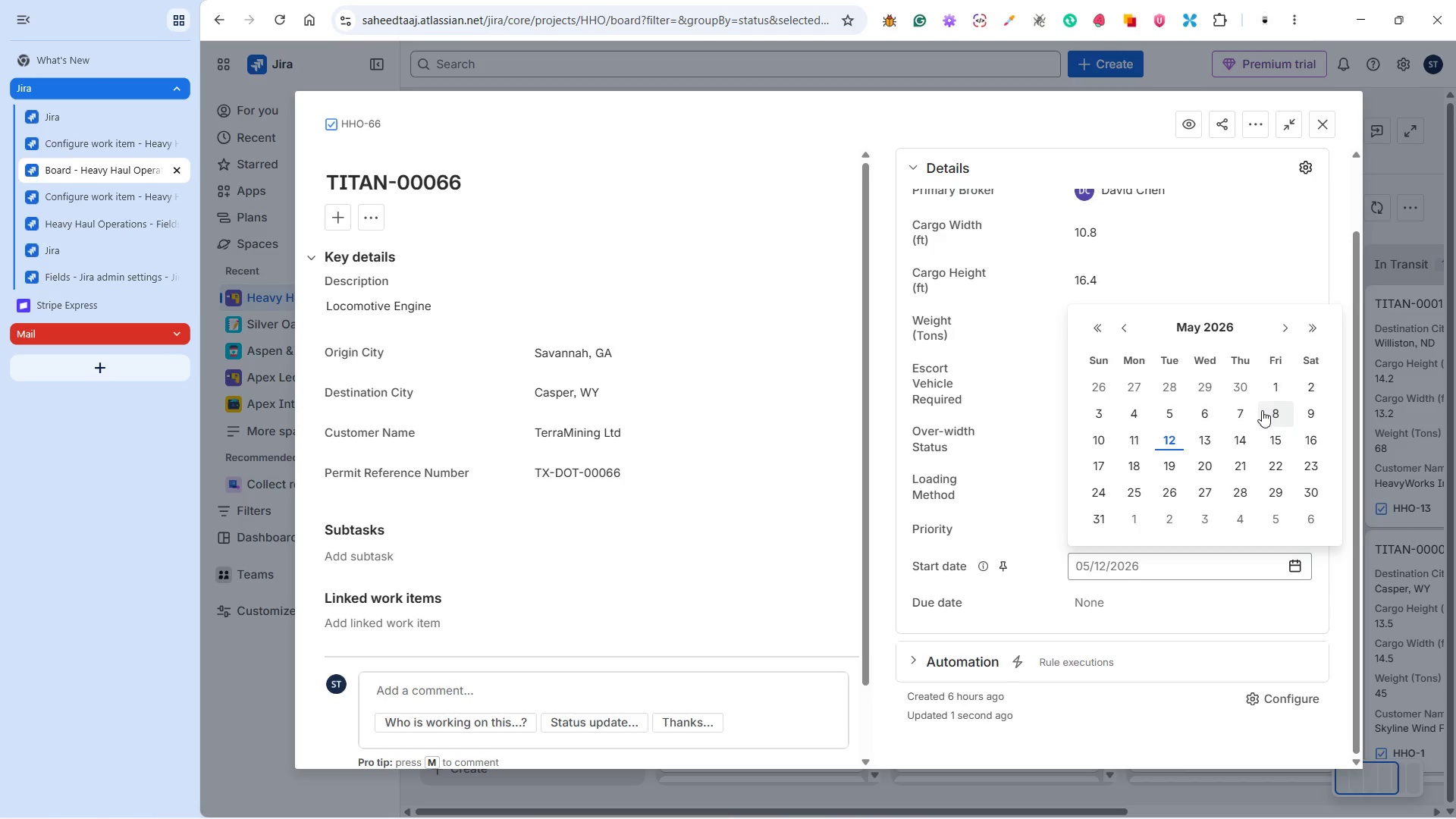 
left_click([1269, 411])
 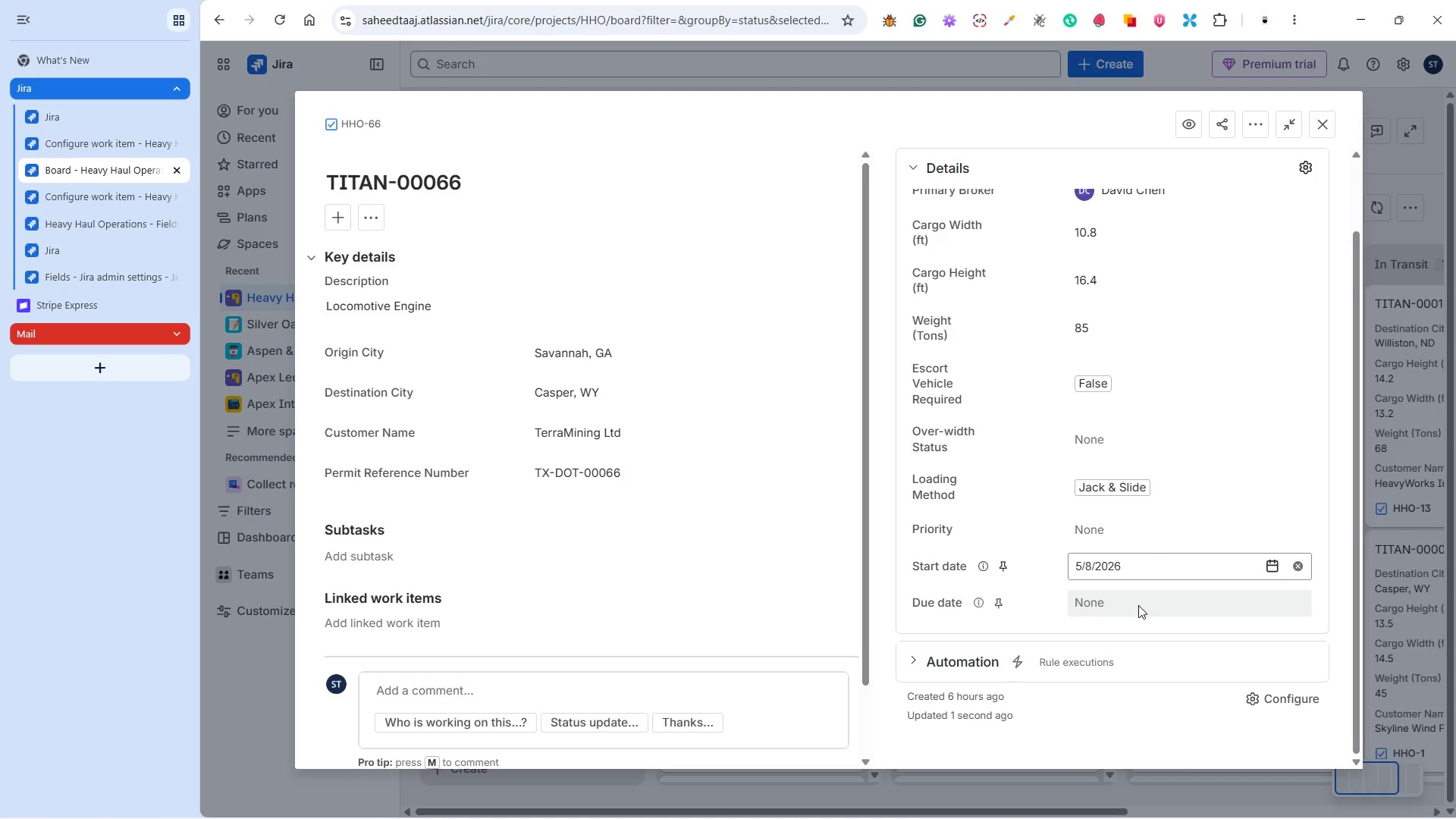 
left_click([1139, 605])
 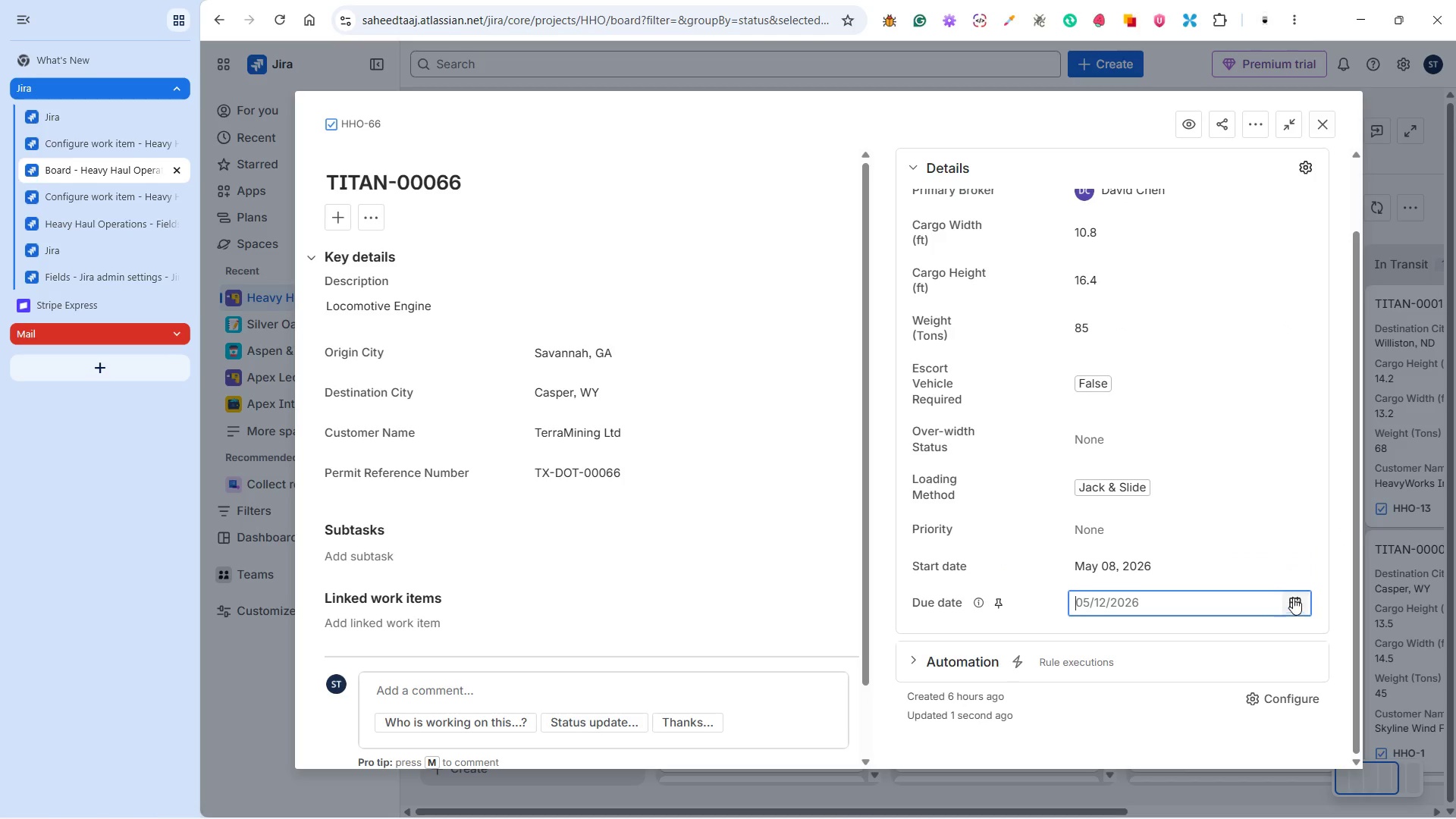 
left_click([1294, 597])
 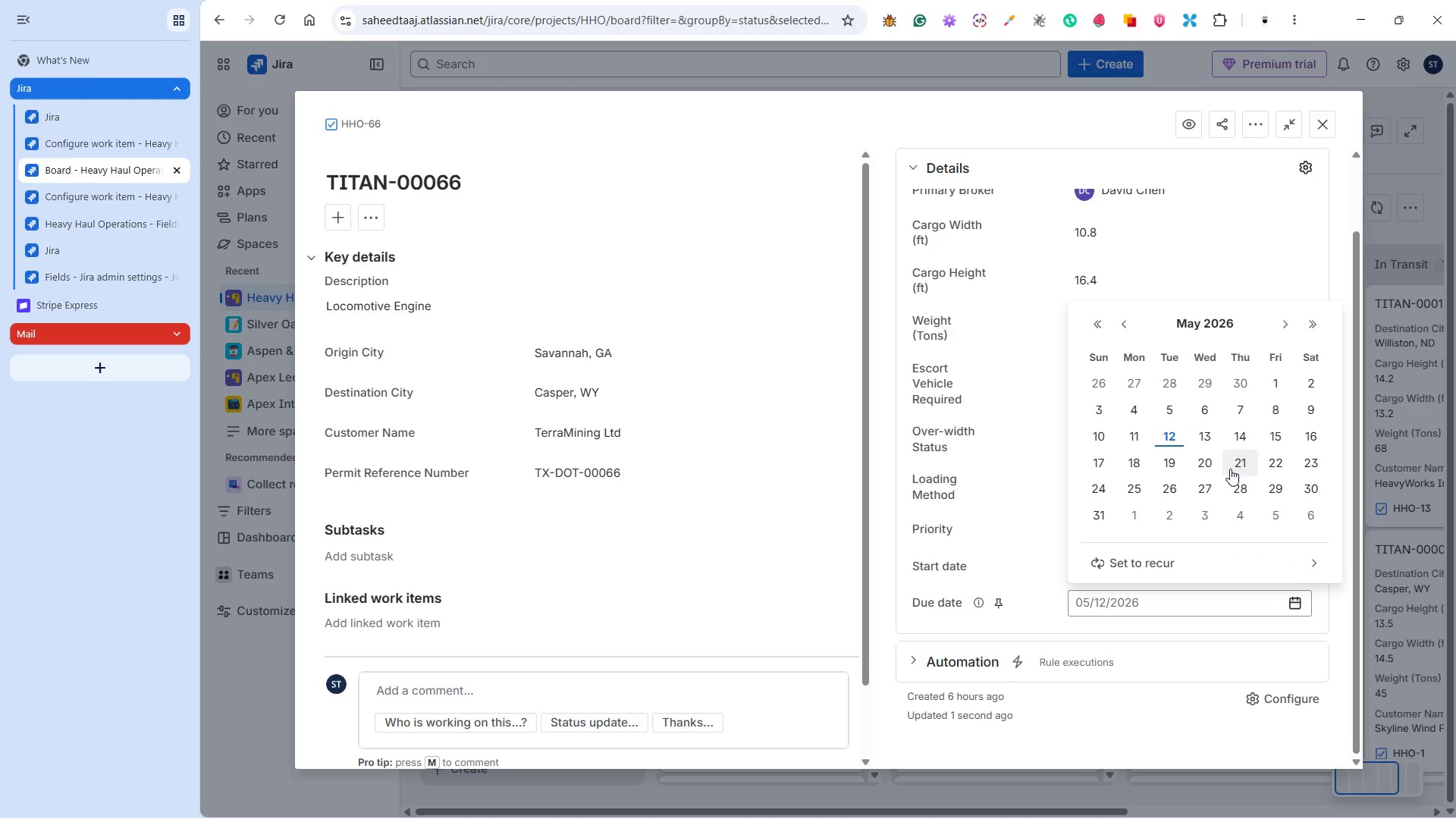 
wait(5.25)
 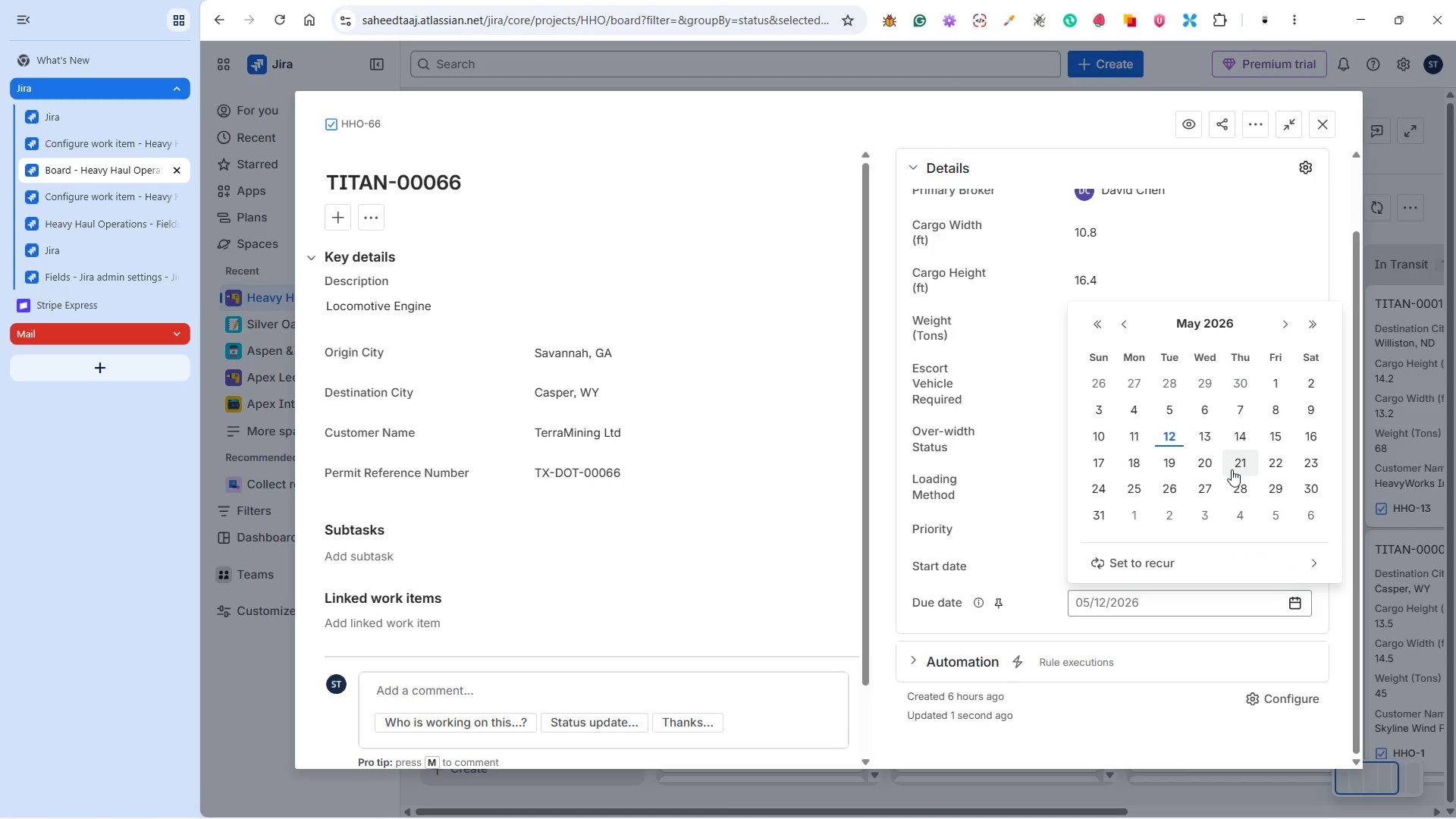 
left_click([1235, 466])
 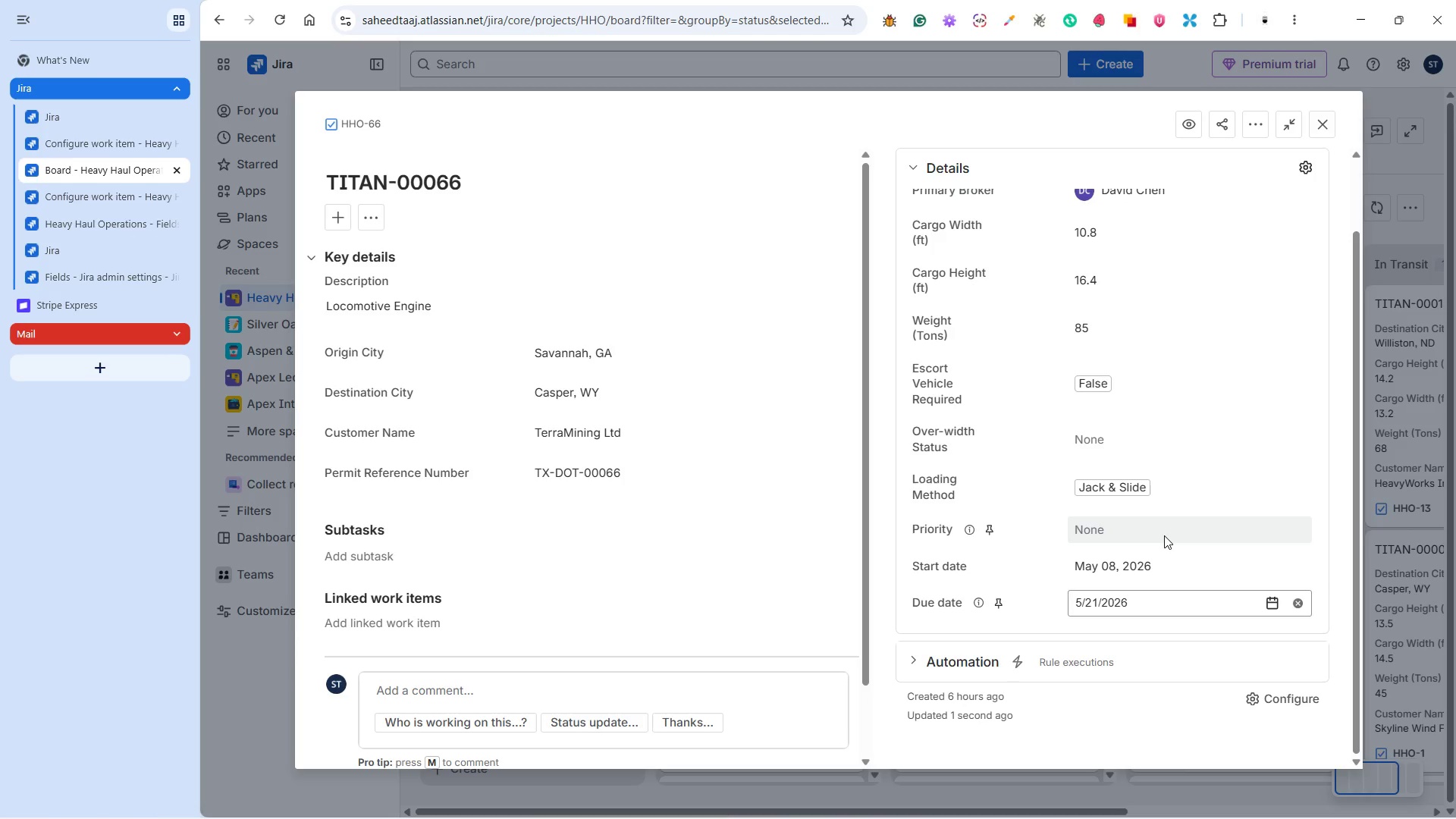 
scroll: coordinate [1164, 535], scroll_direction: up, amount: 1.0
 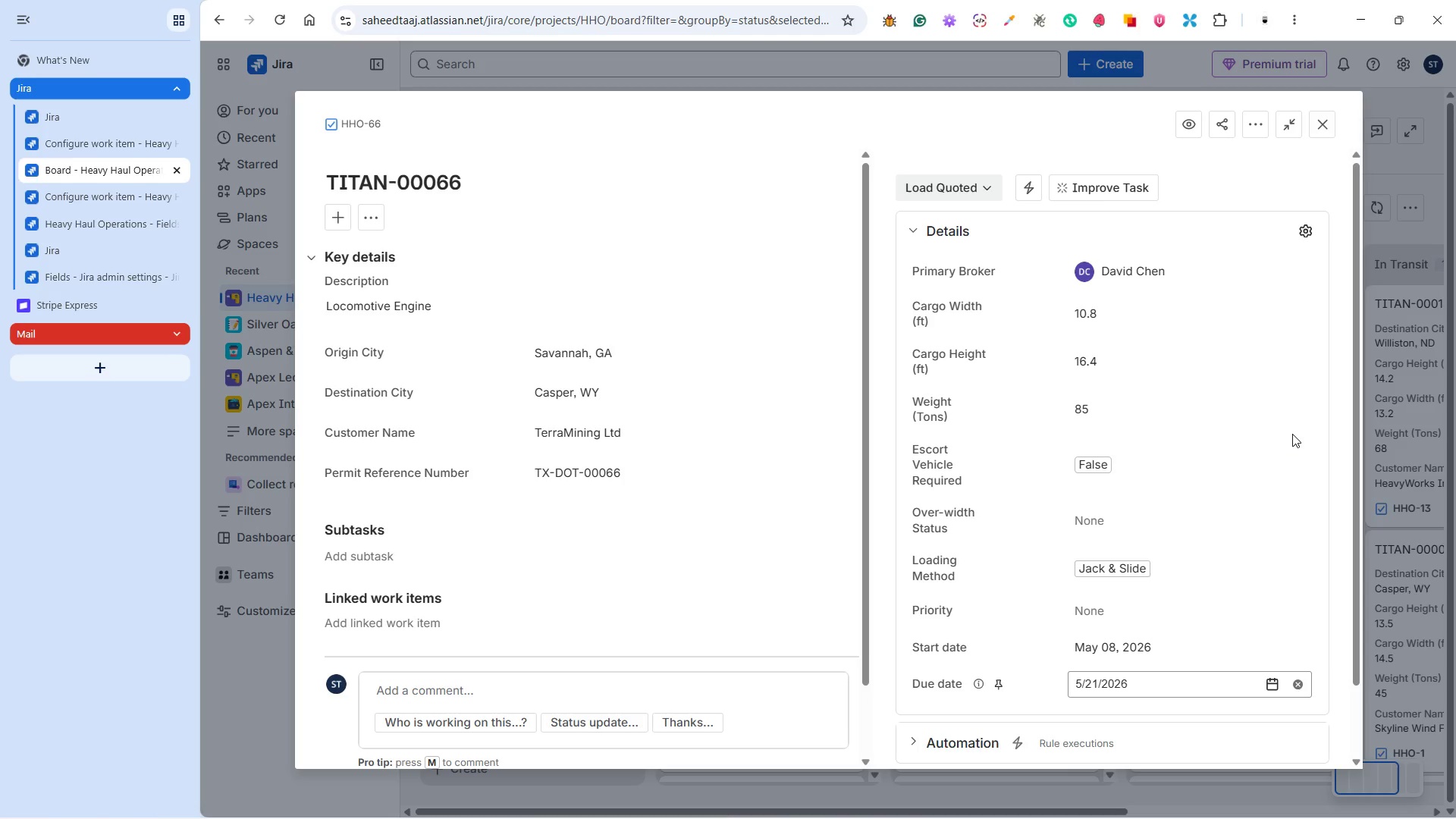 
wait(38.33)
 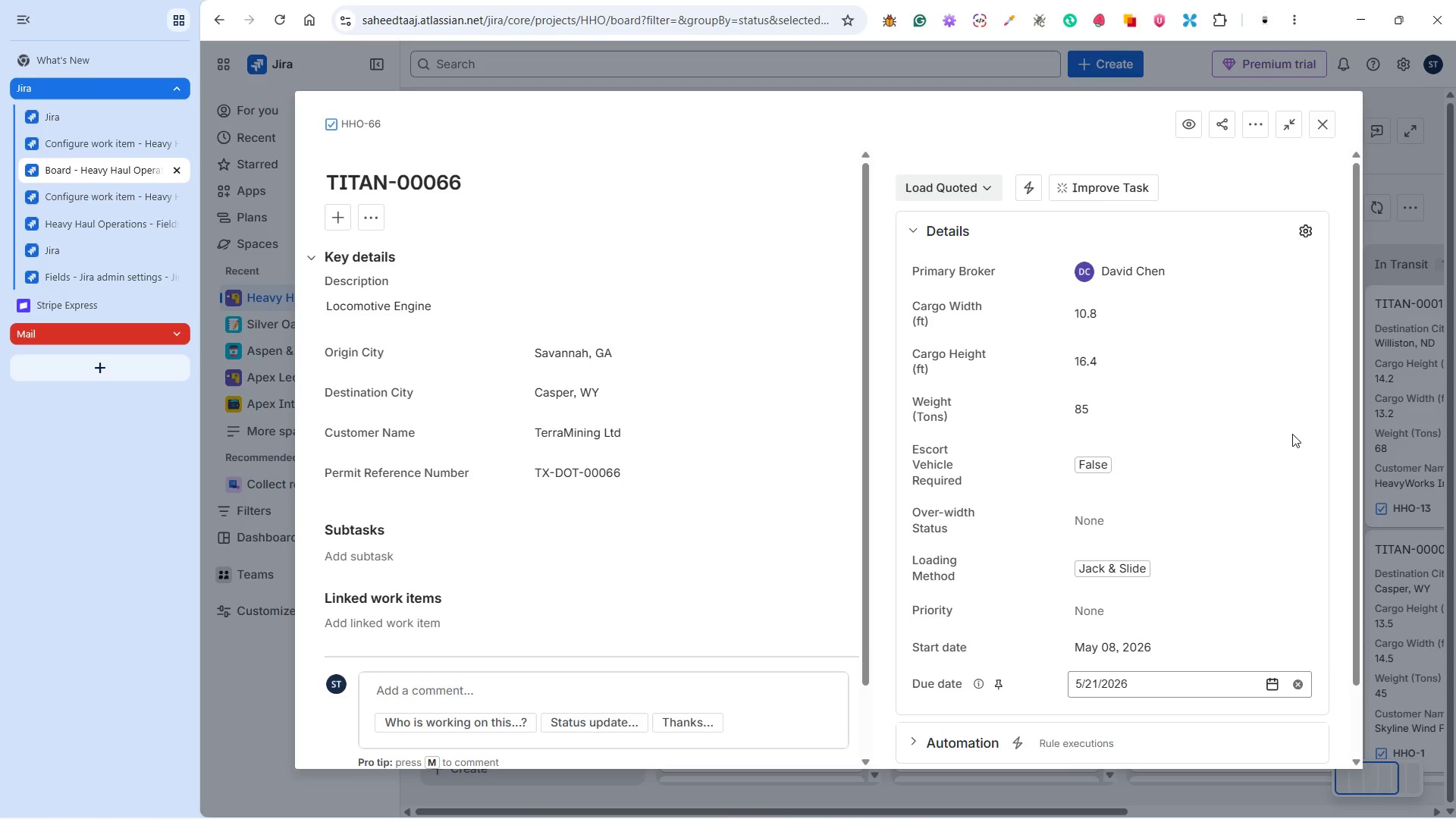 
left_click([1024, 799])